 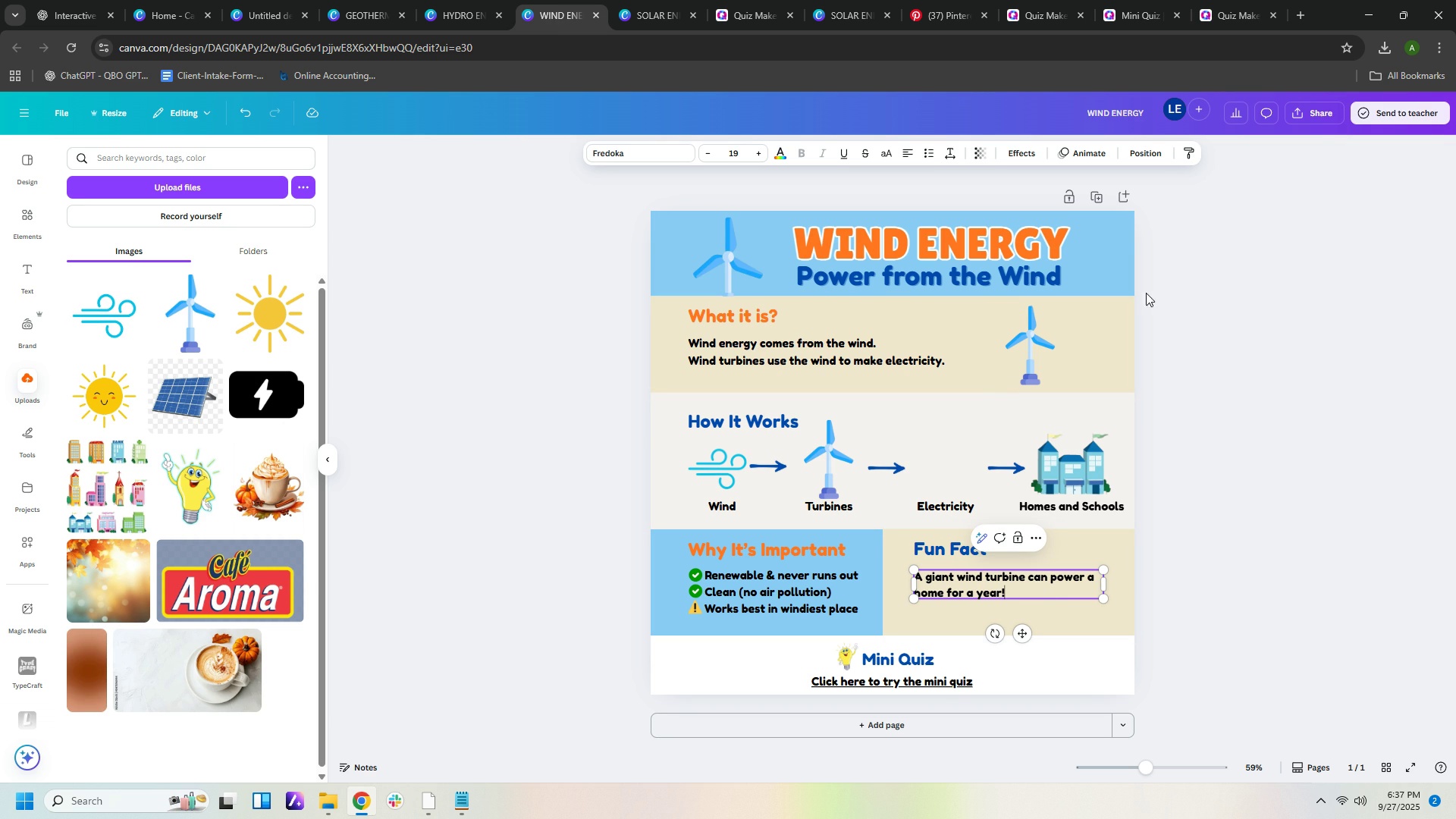 
left_click([82, 12])
 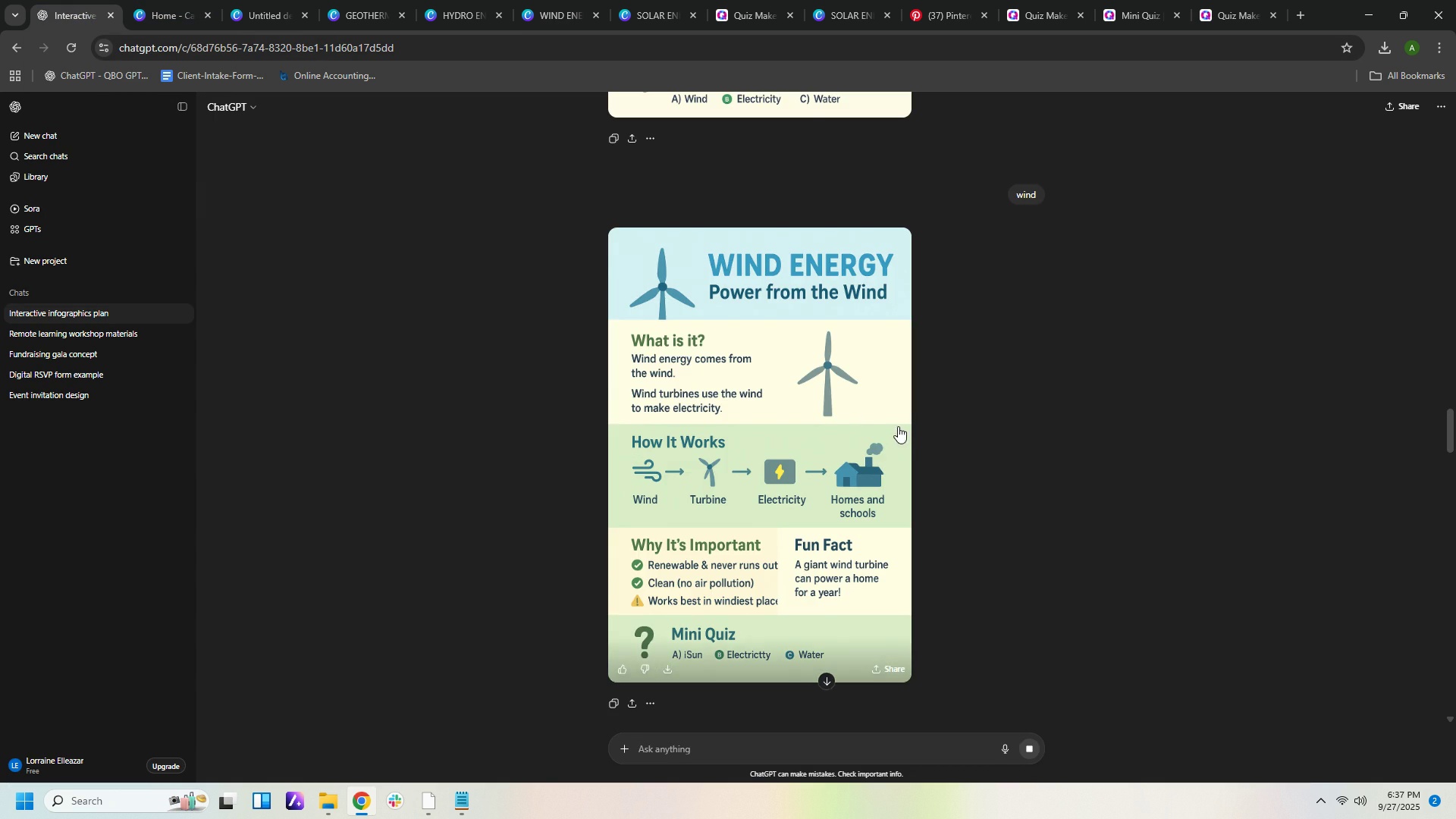 
scroll: coordinate [912, 425], scroll_direction: up, amount: 6.0
 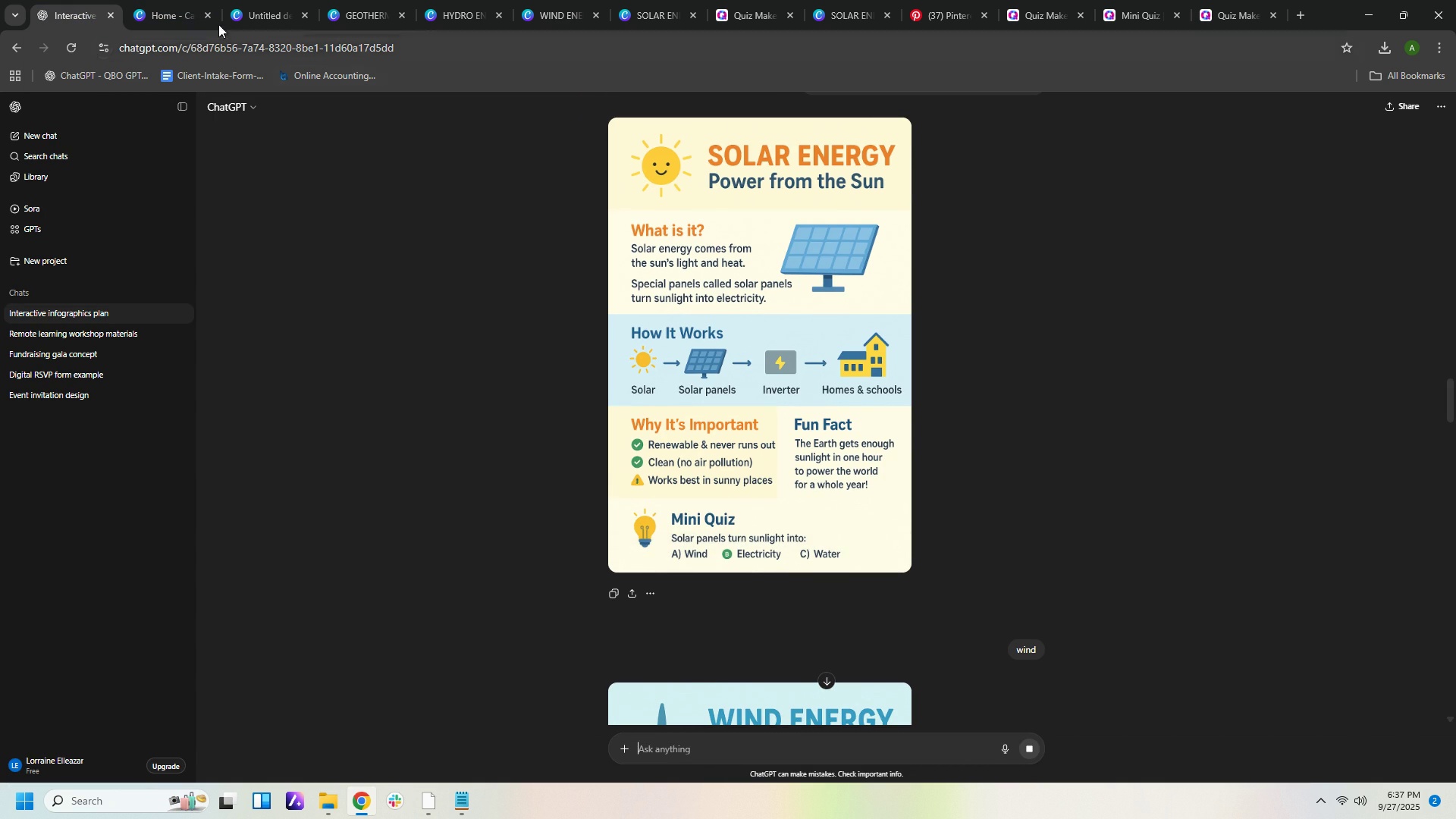 
left_click([649, 7])
 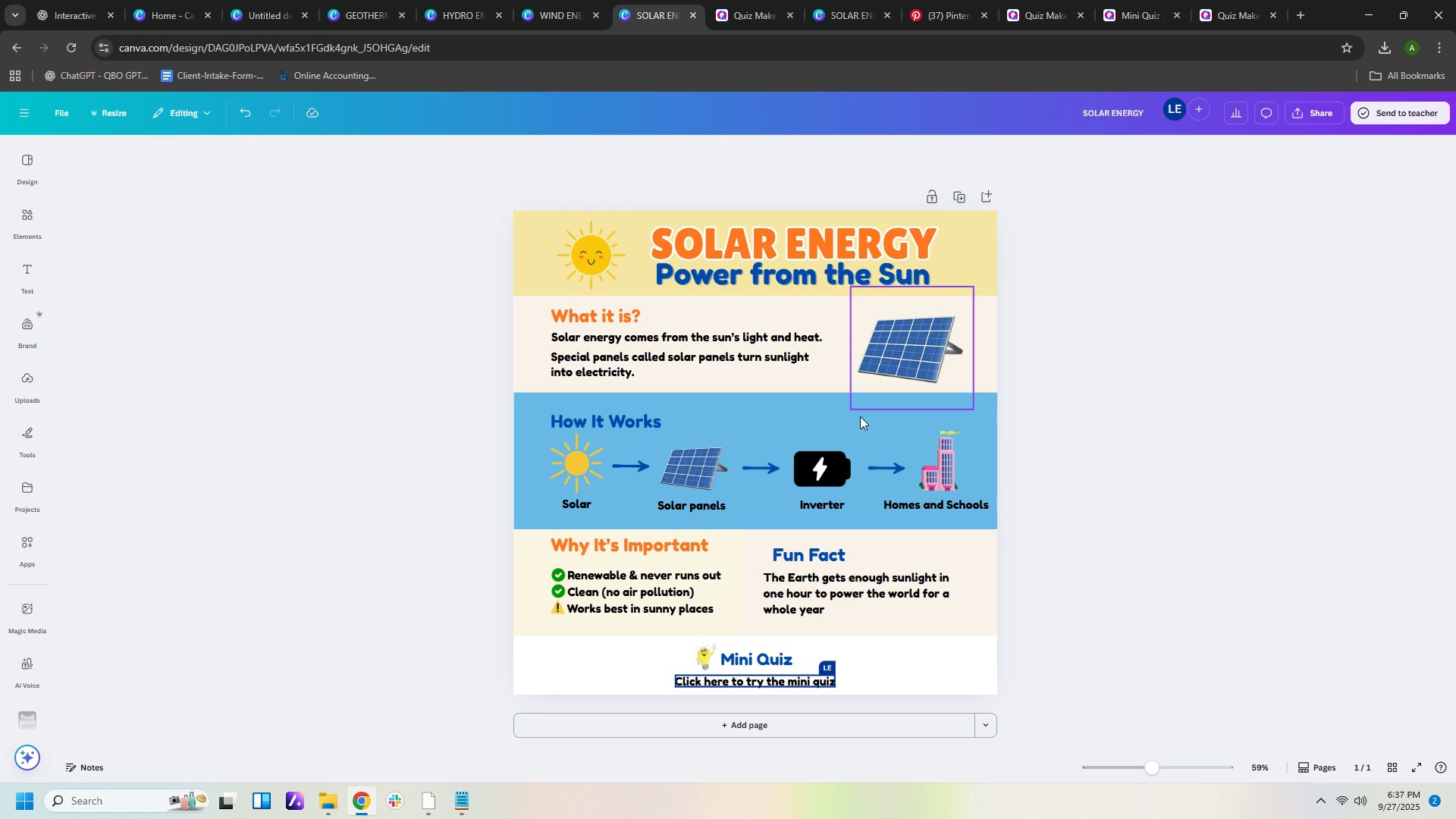 
left_click([828, 589])
 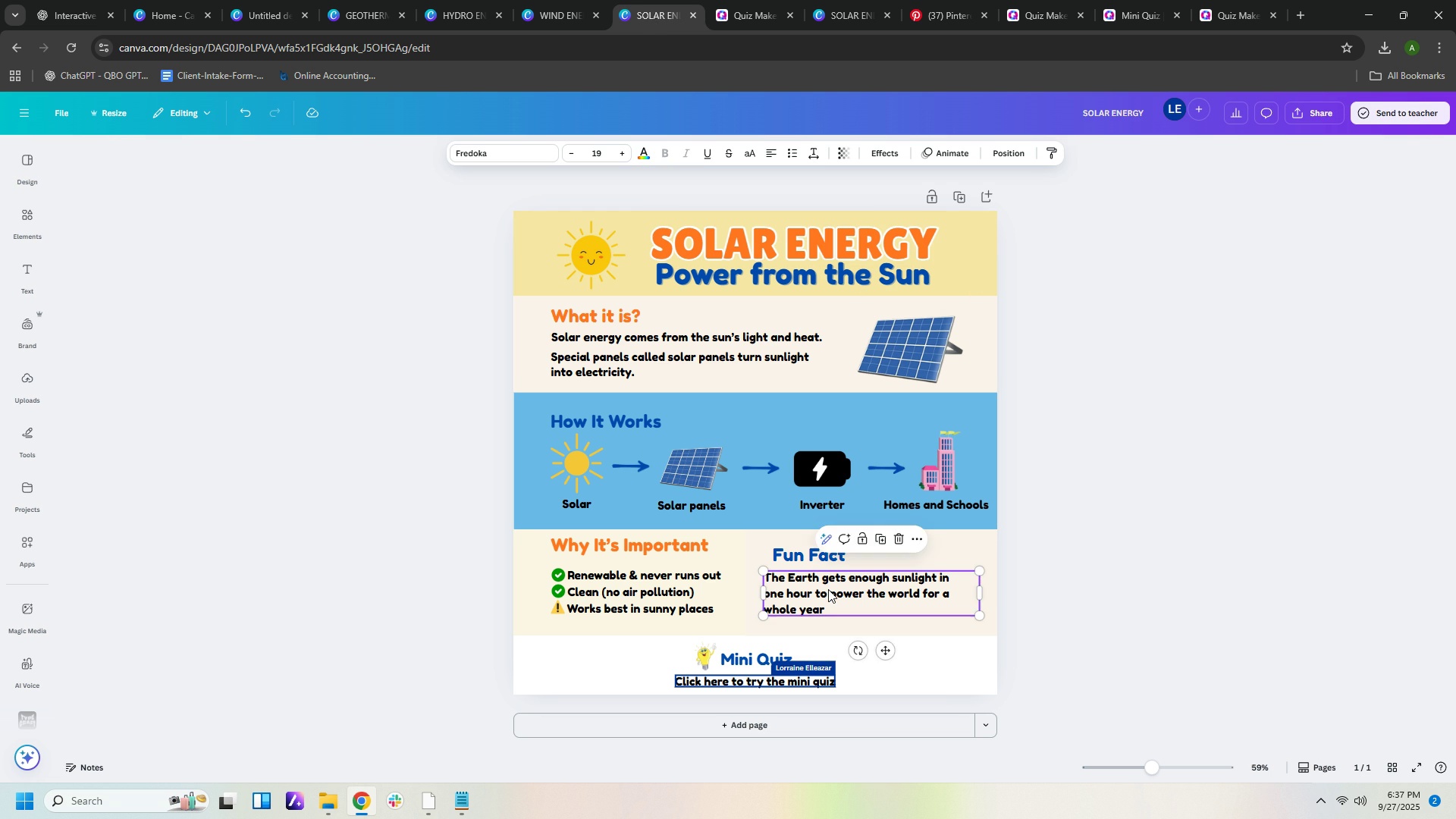 
key(ArrowRight)